 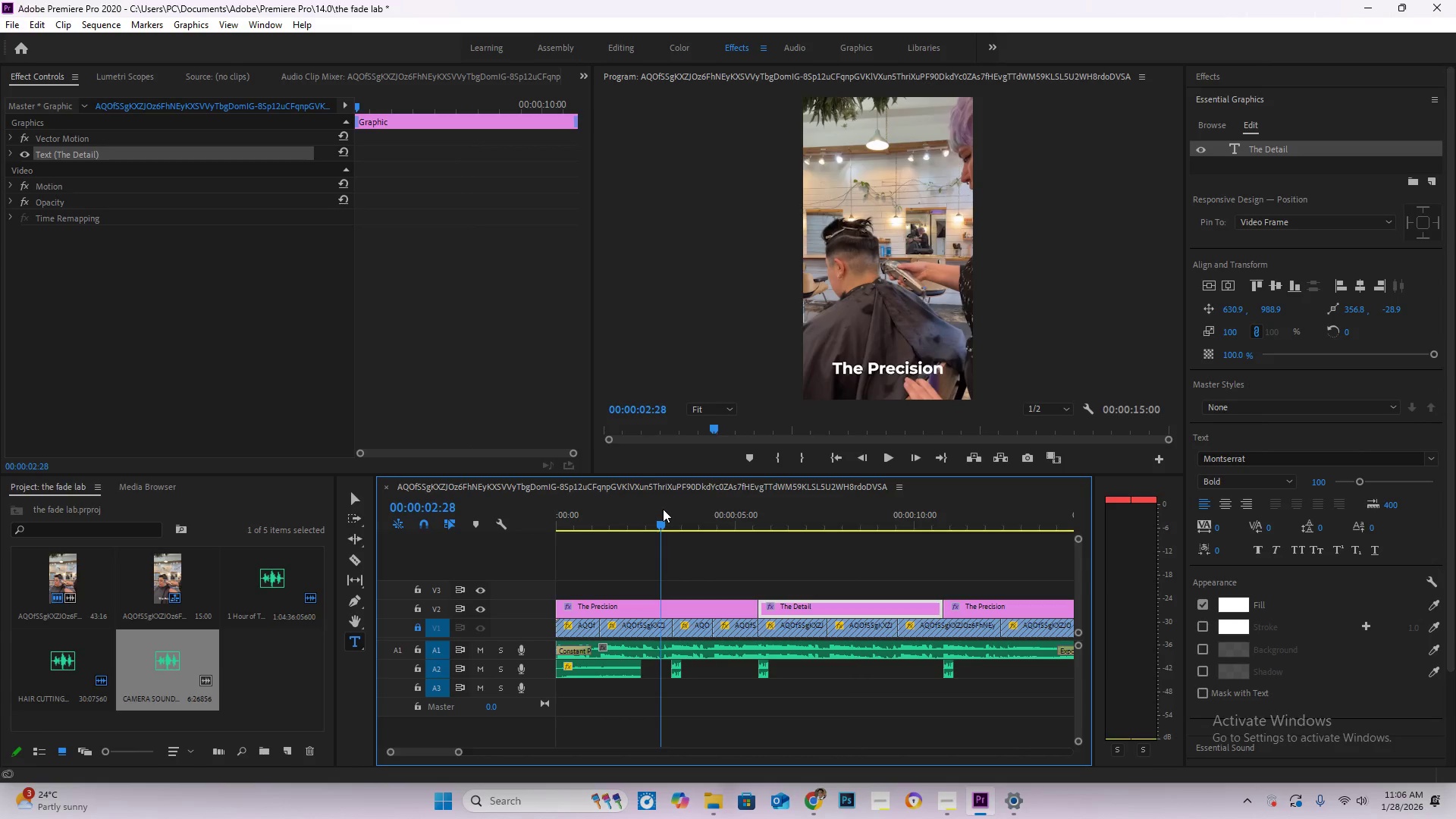 
left_click([699, 600])
 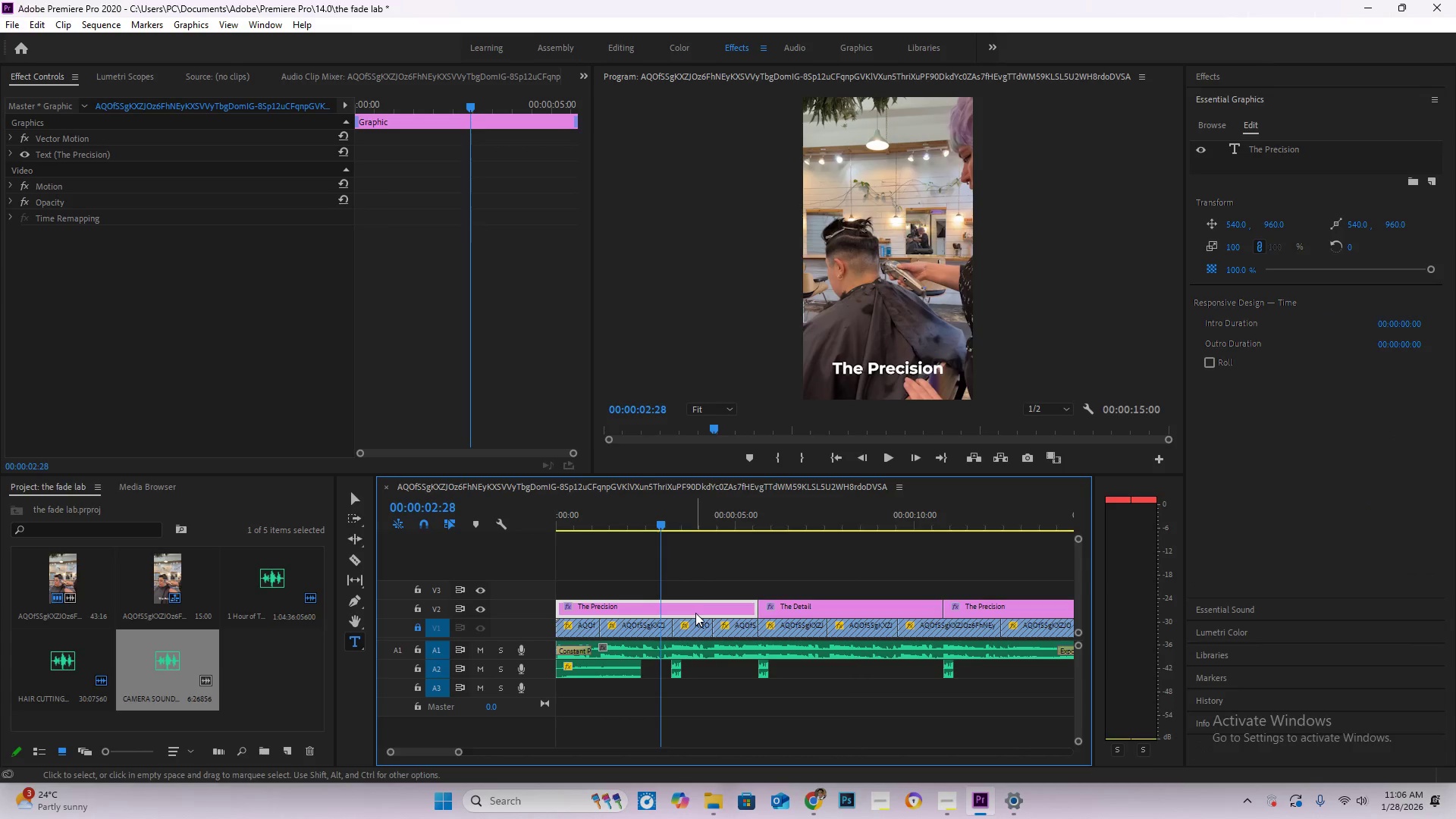 
left_click([695, 611])
 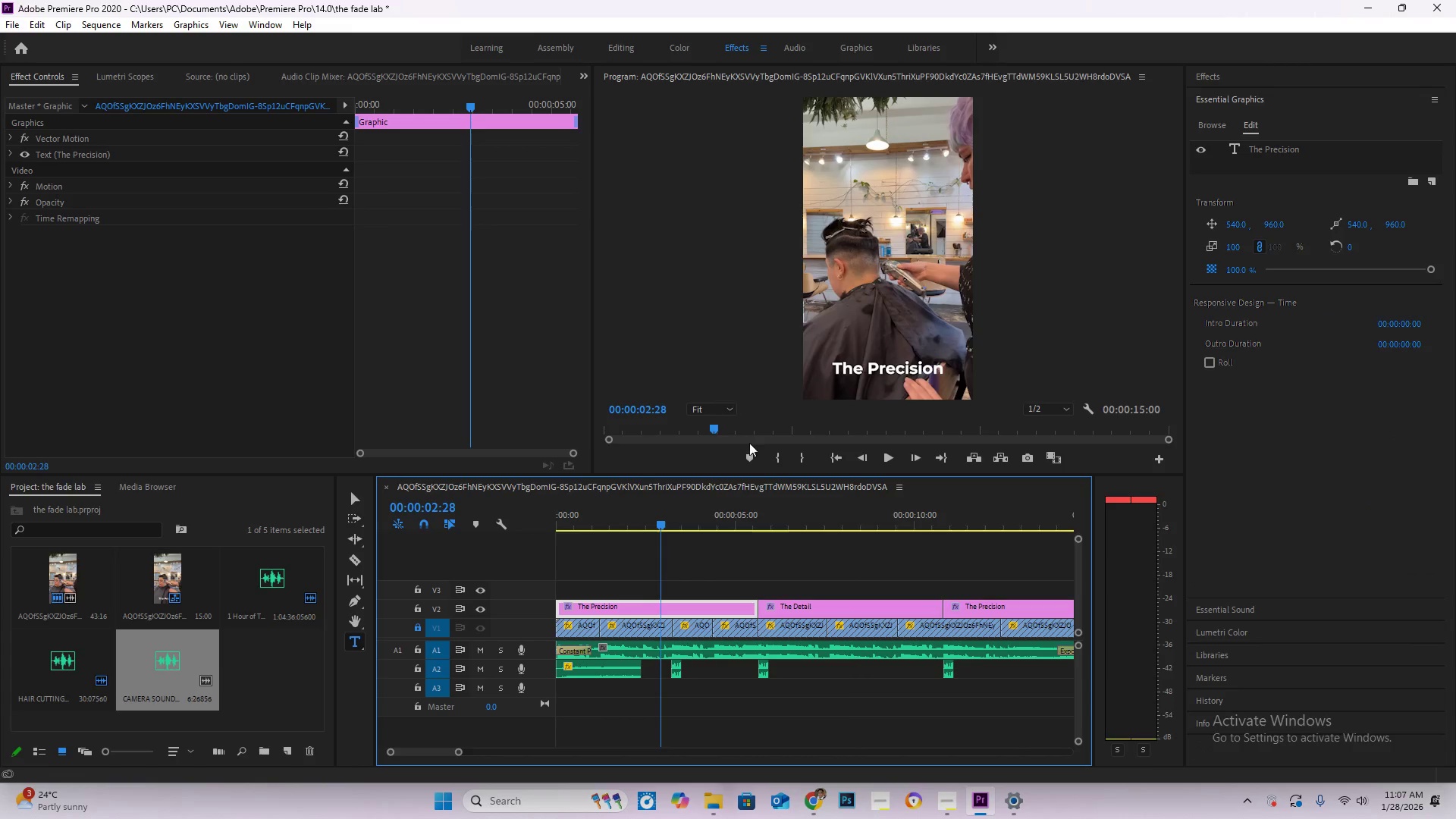 
left_click([898, 369])
 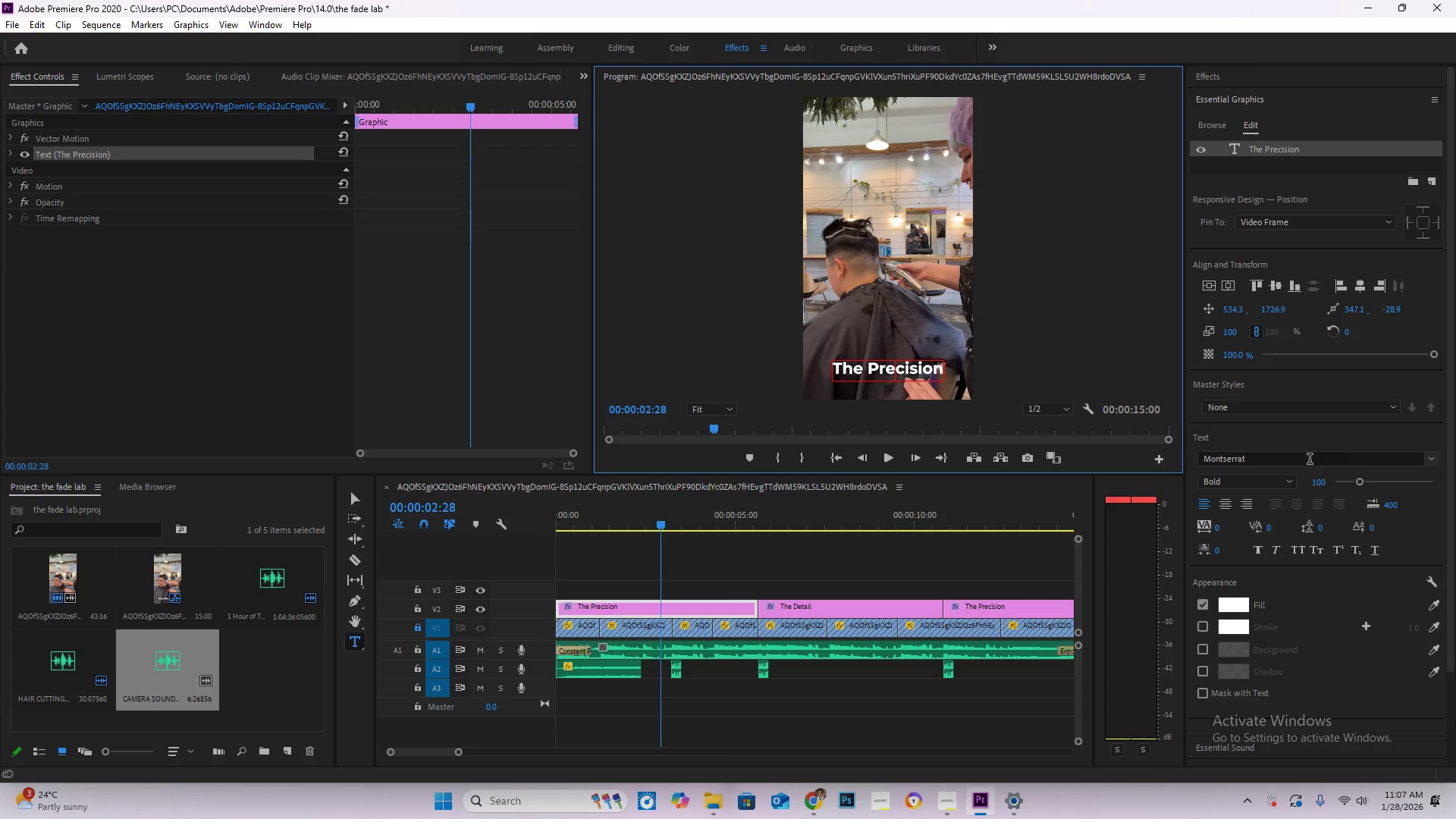 
wait(27.75)
 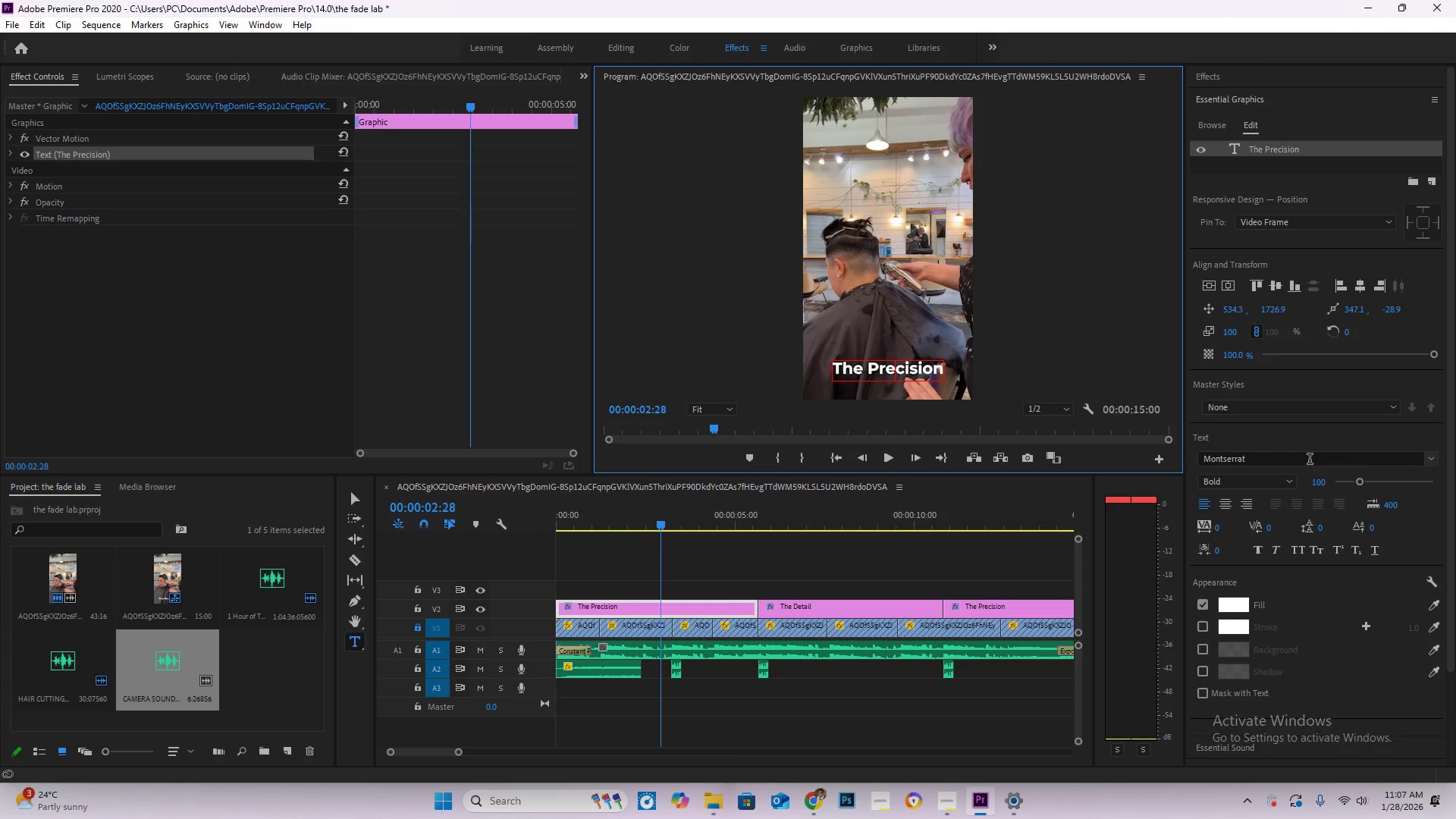 
left_click_drag(start_coordinate=[660, 528], to_coordinate=[797, 538])
 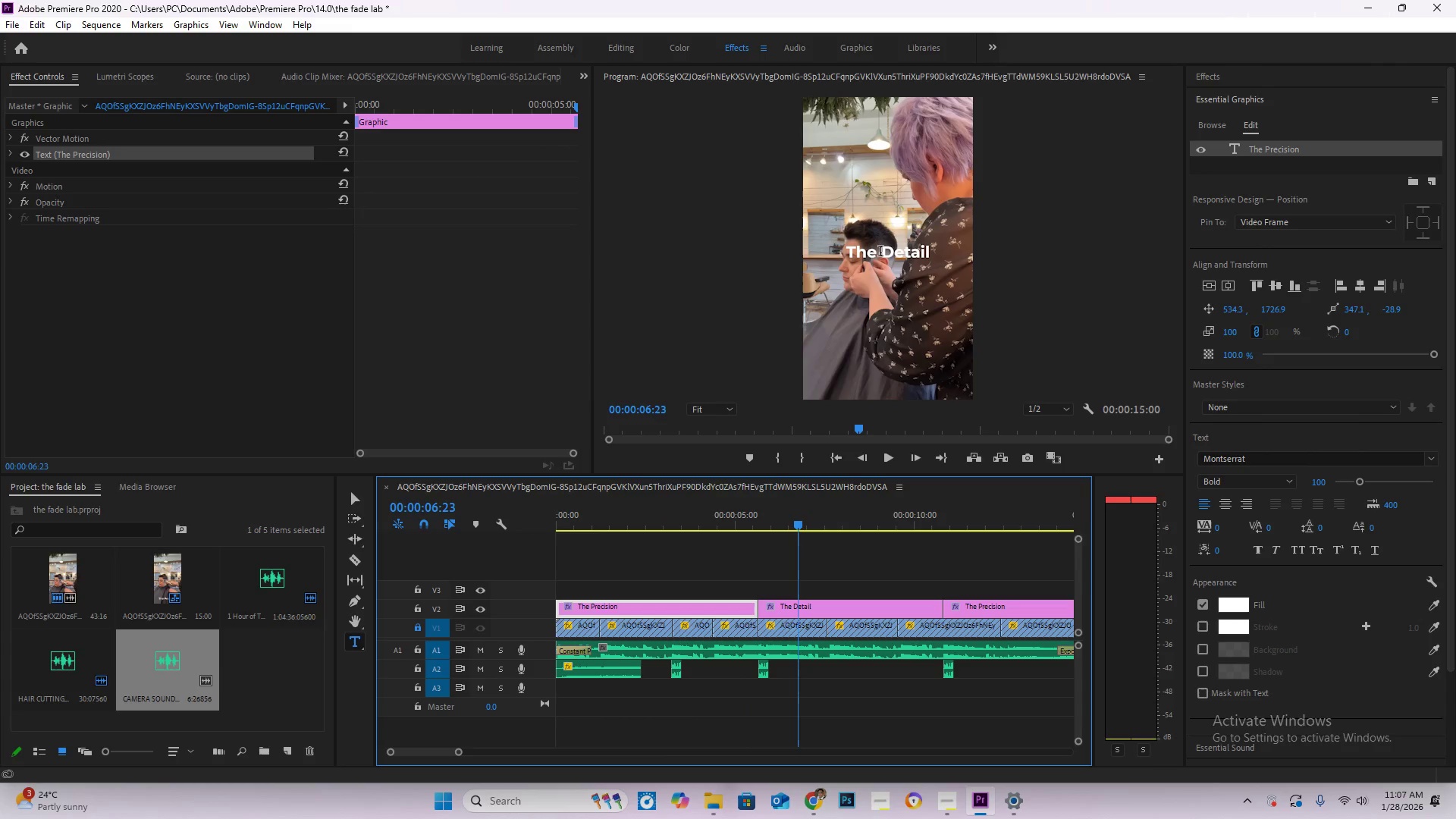 
left_click([880, 253])
 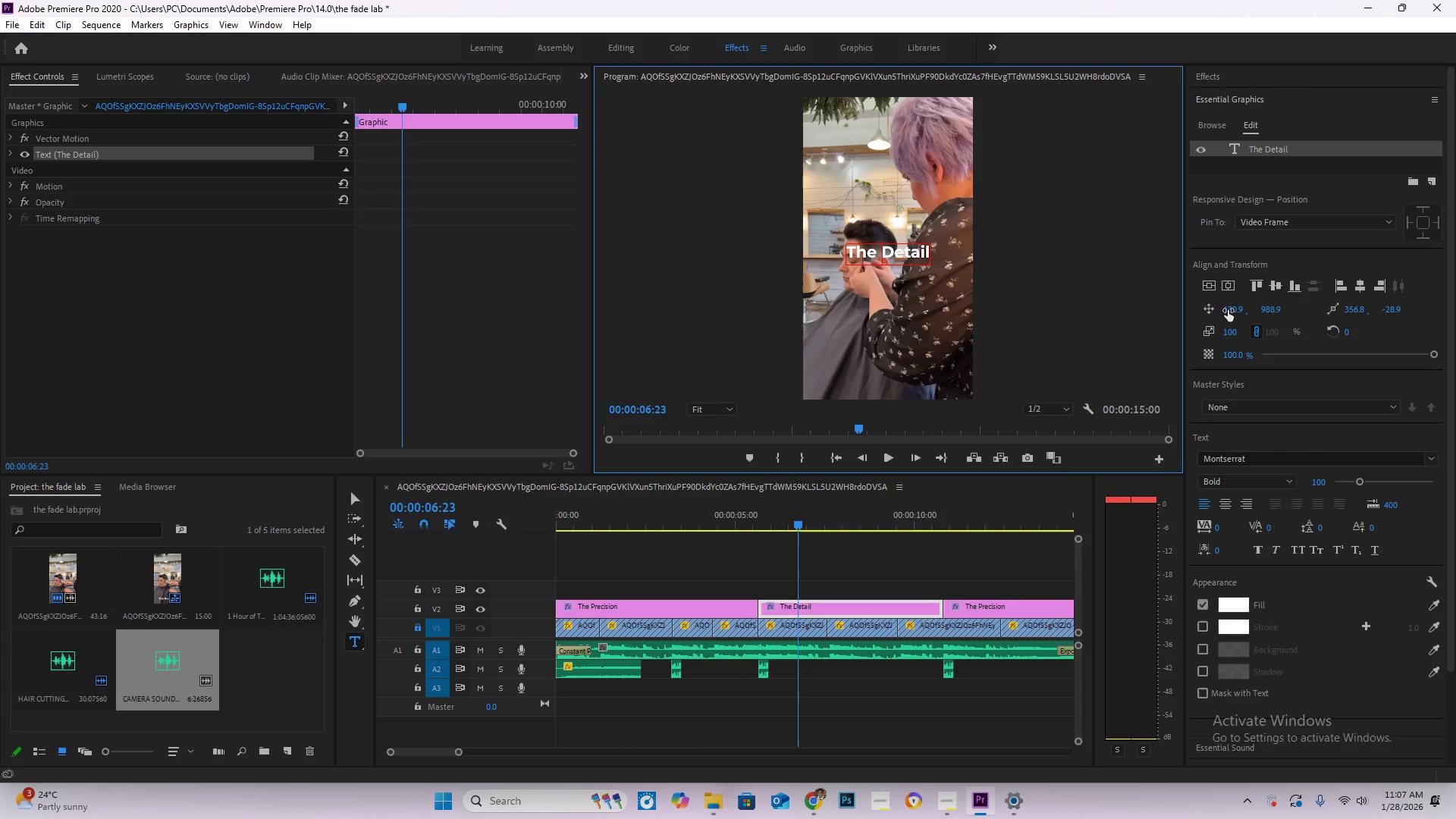 
left_click([1229, 310])
 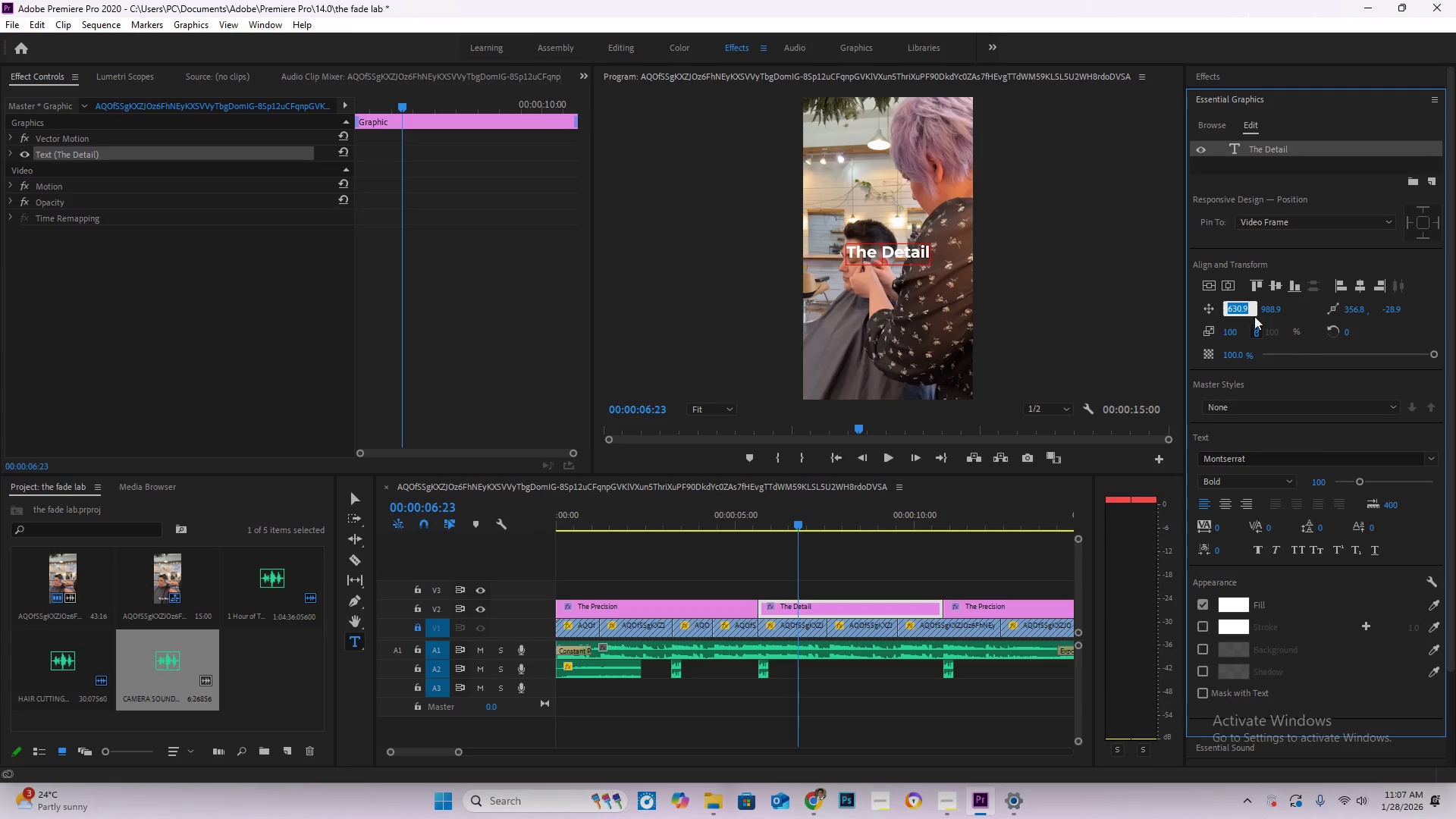 
left_click([1231, 287])
 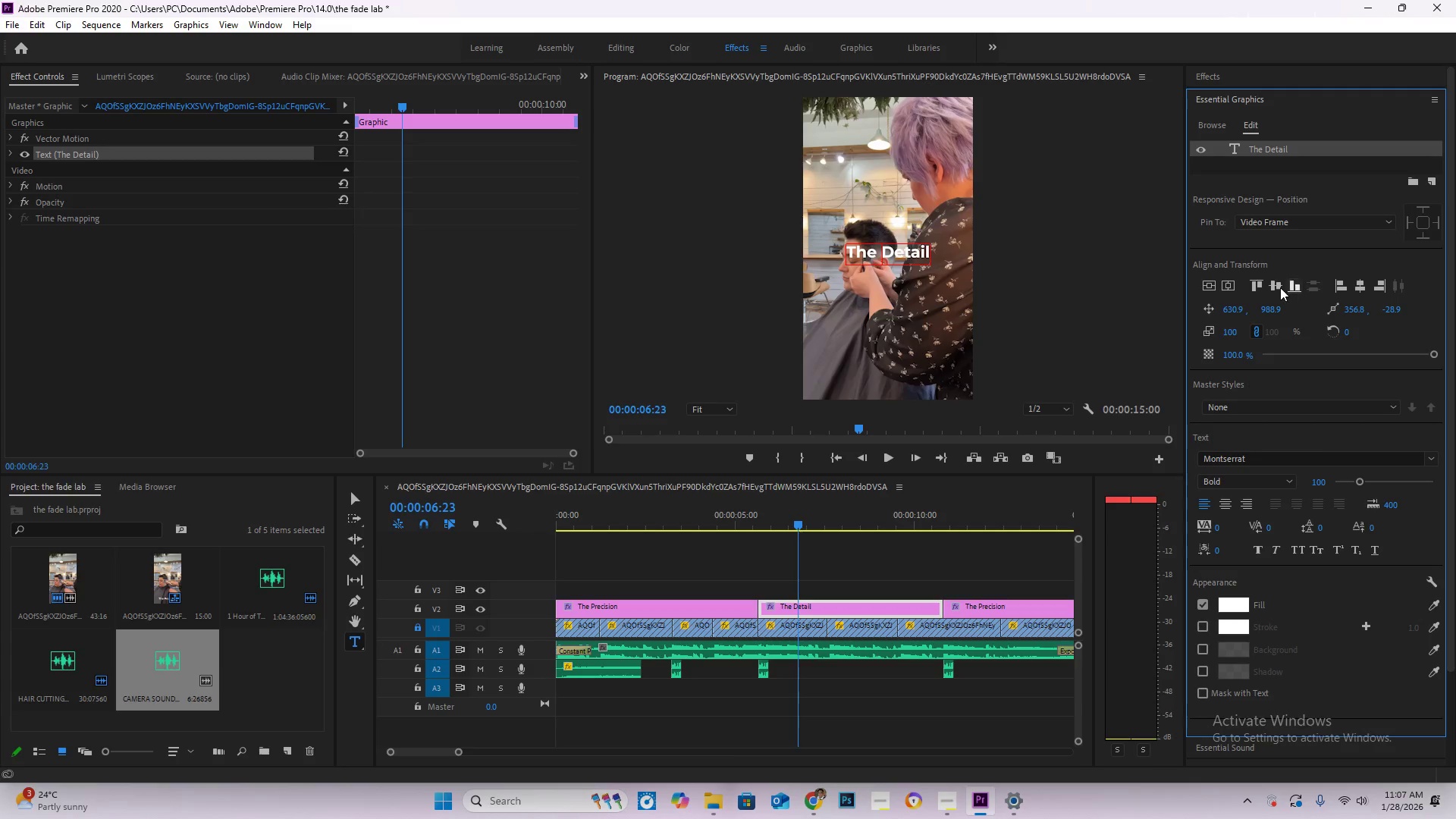 
left_click([1272, 286])
 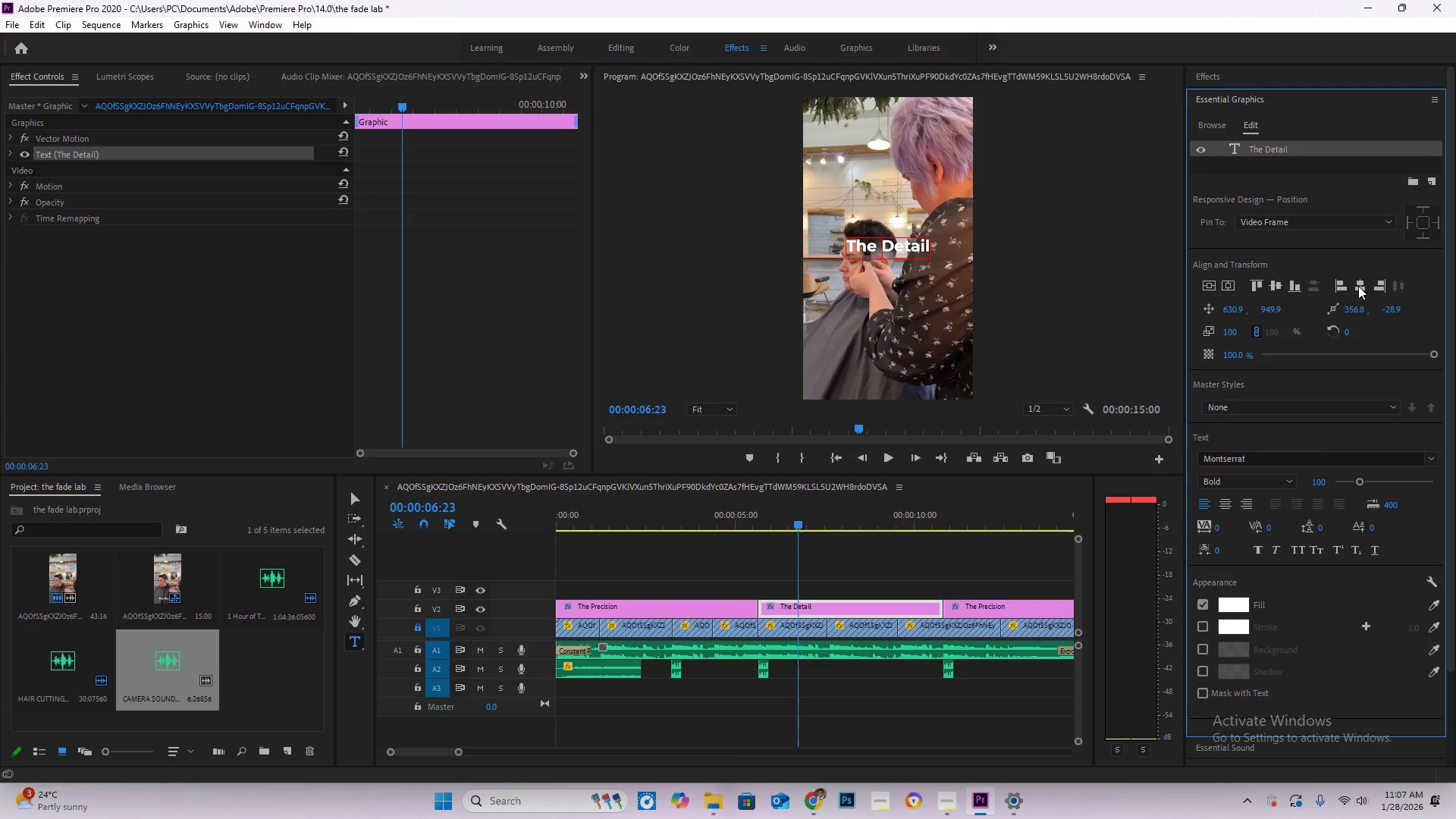 
left_click([1362, 286])
 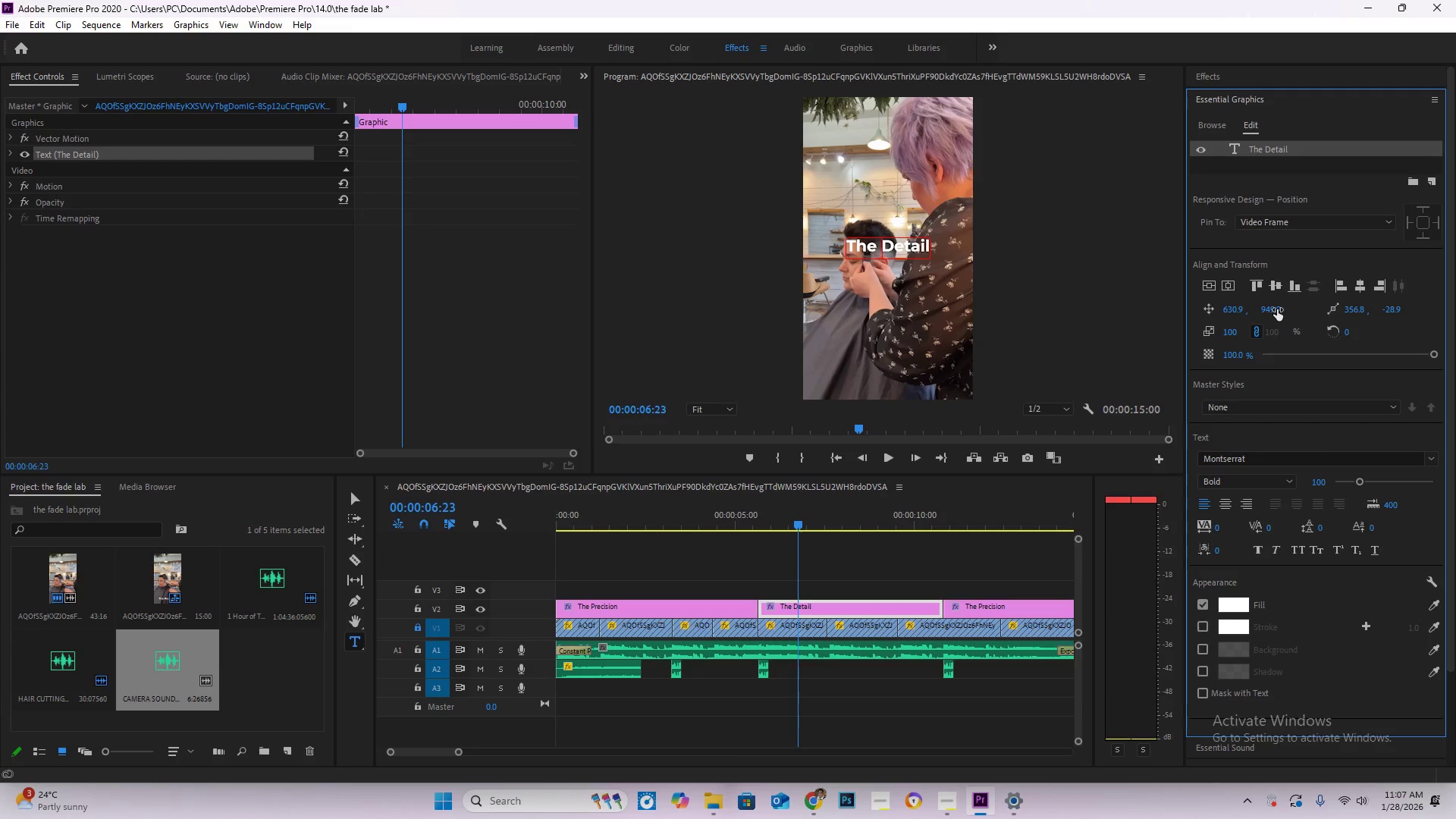 
left_click([1277, 309])
 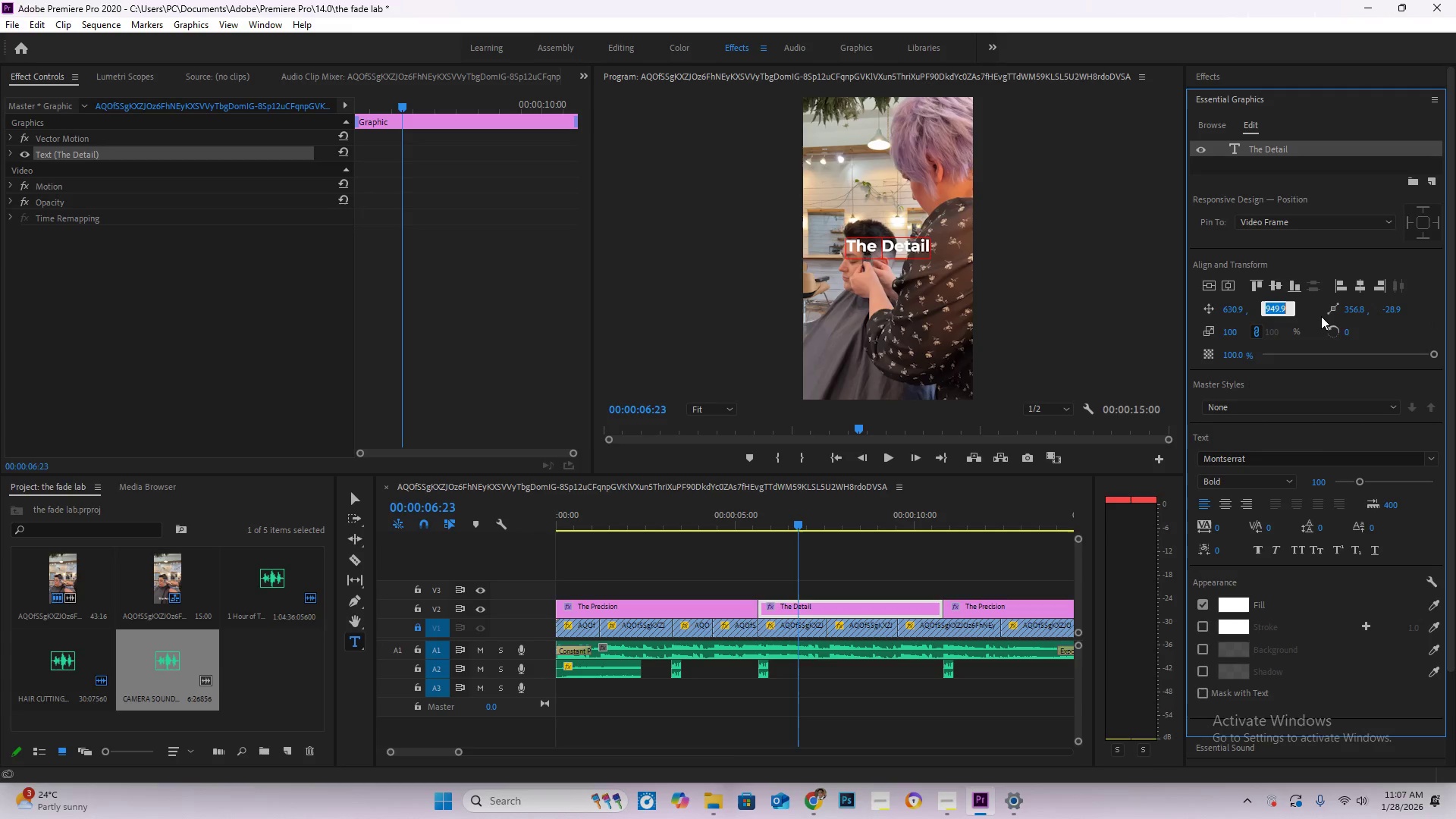 
key(Numpad1)
 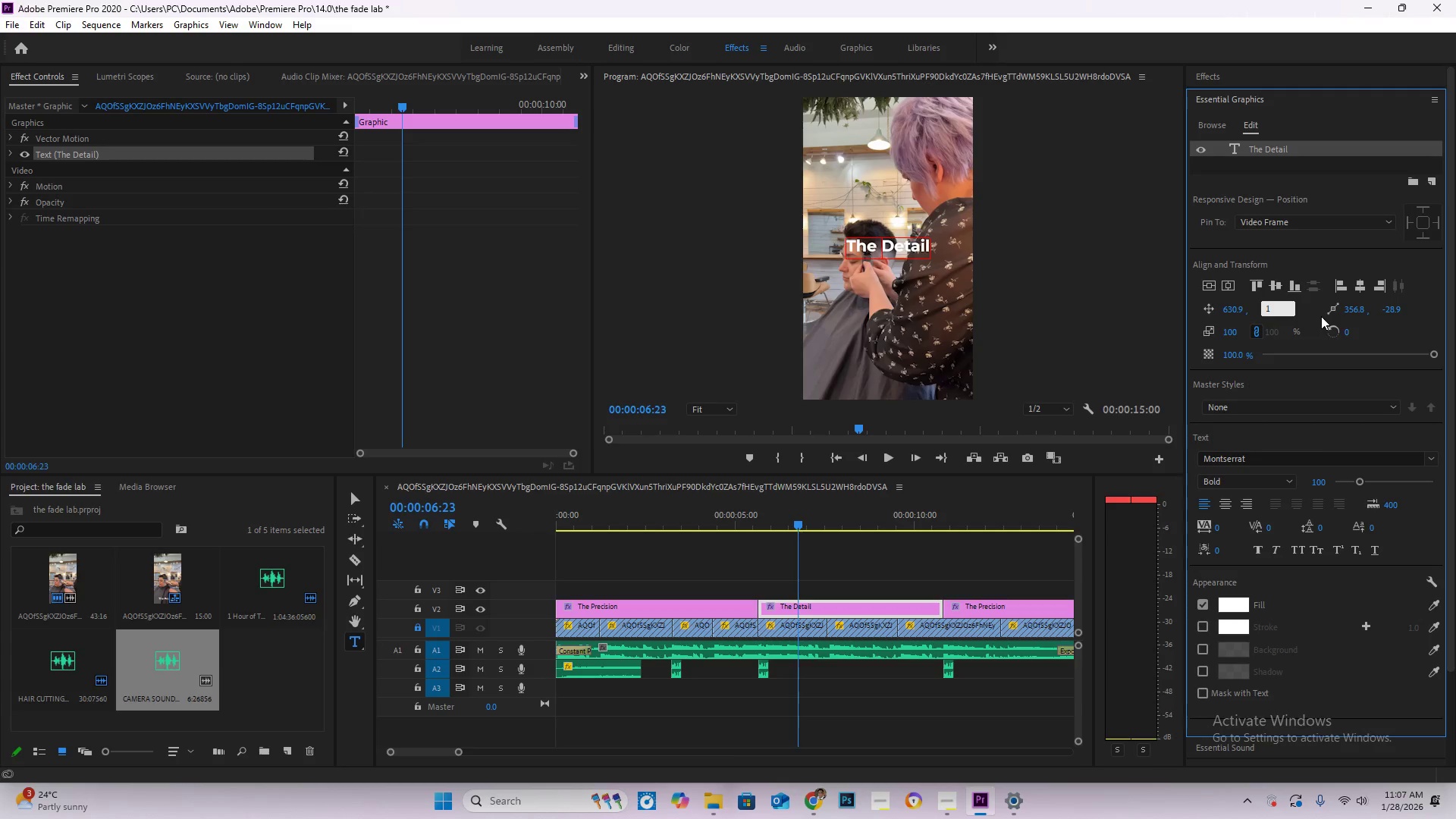 
key(Numpad7)
 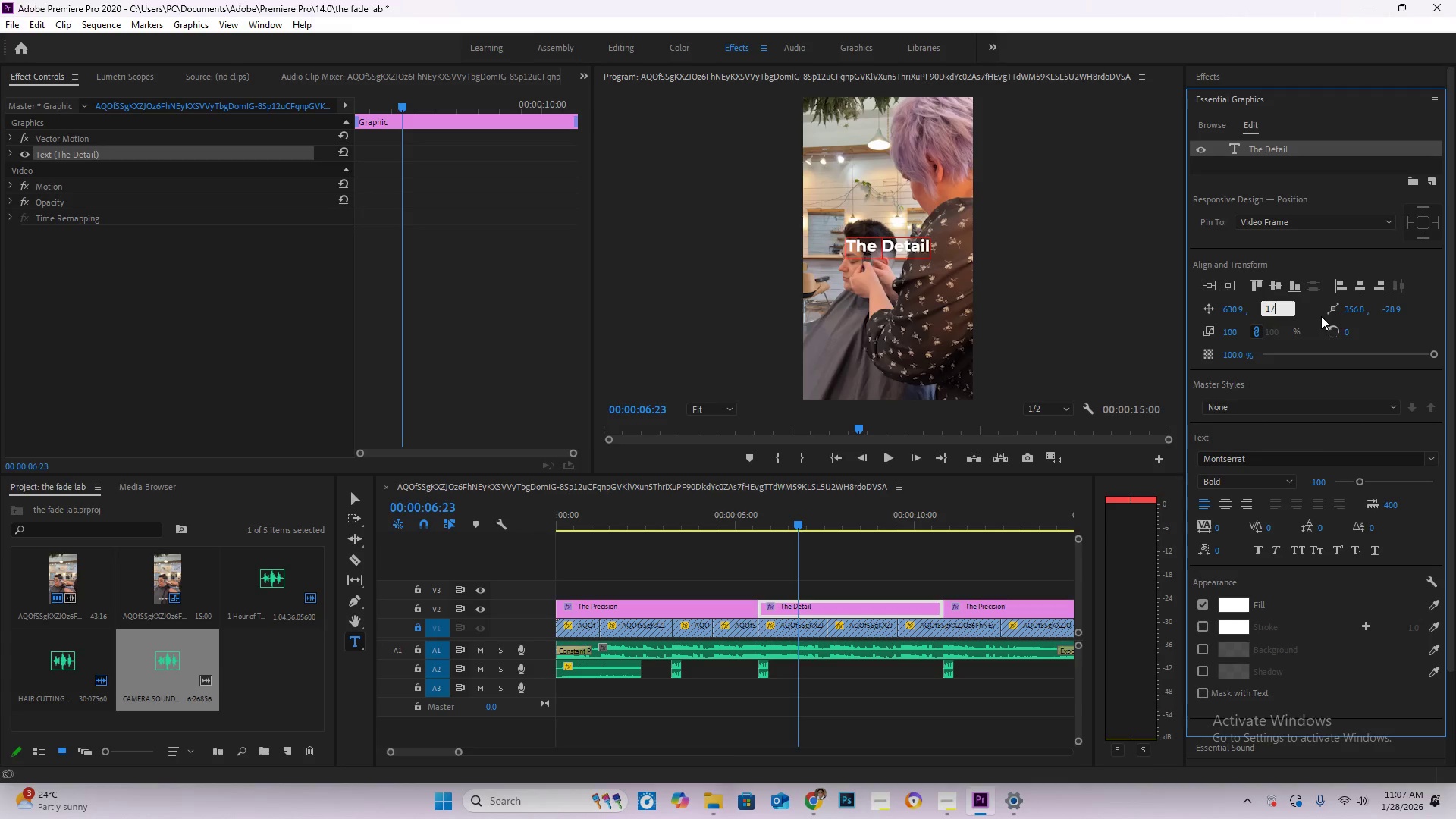 
key(Numpad2)
 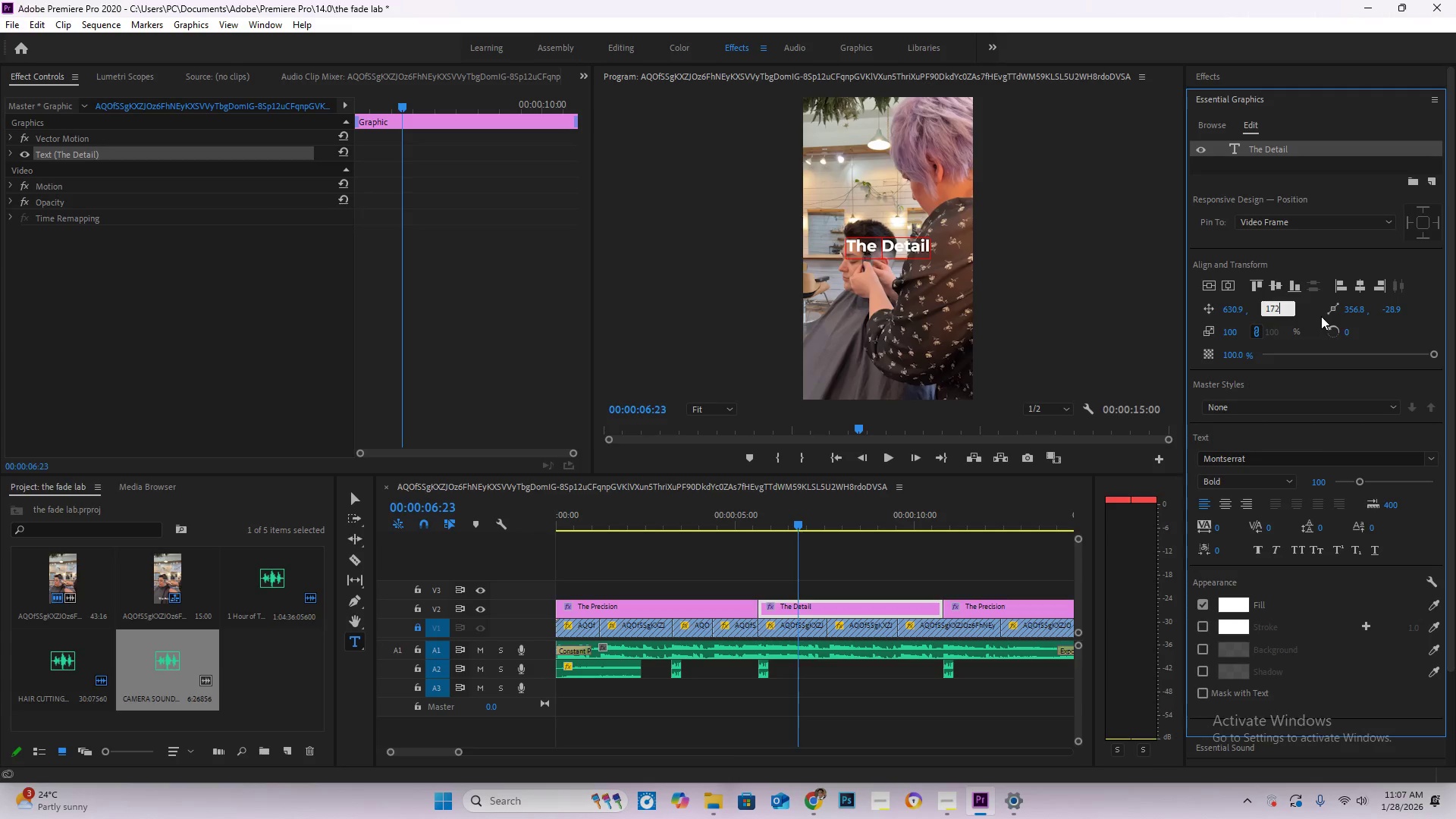 
key(Numpad6)
 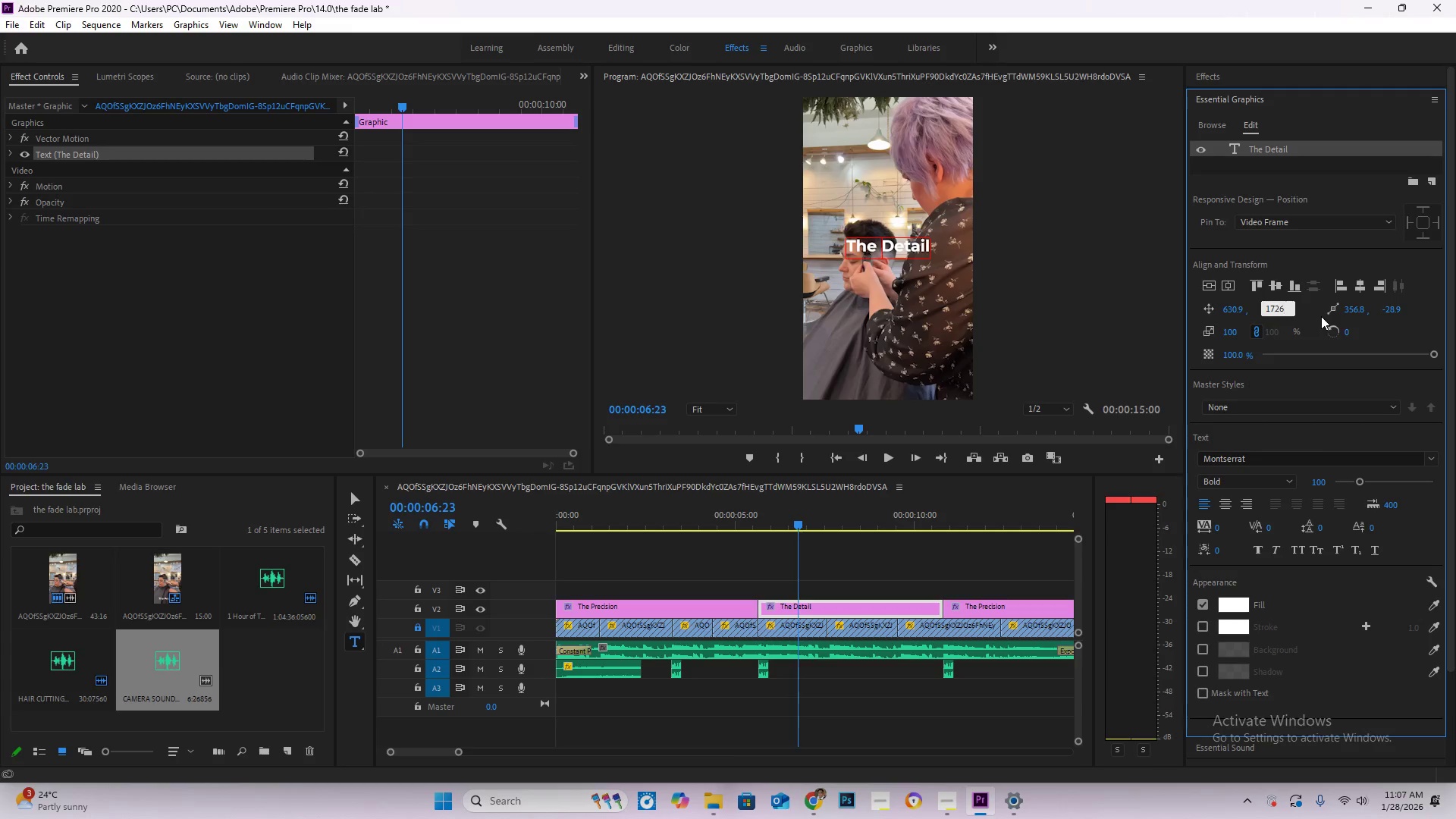 
key(NumpadDecimal)
 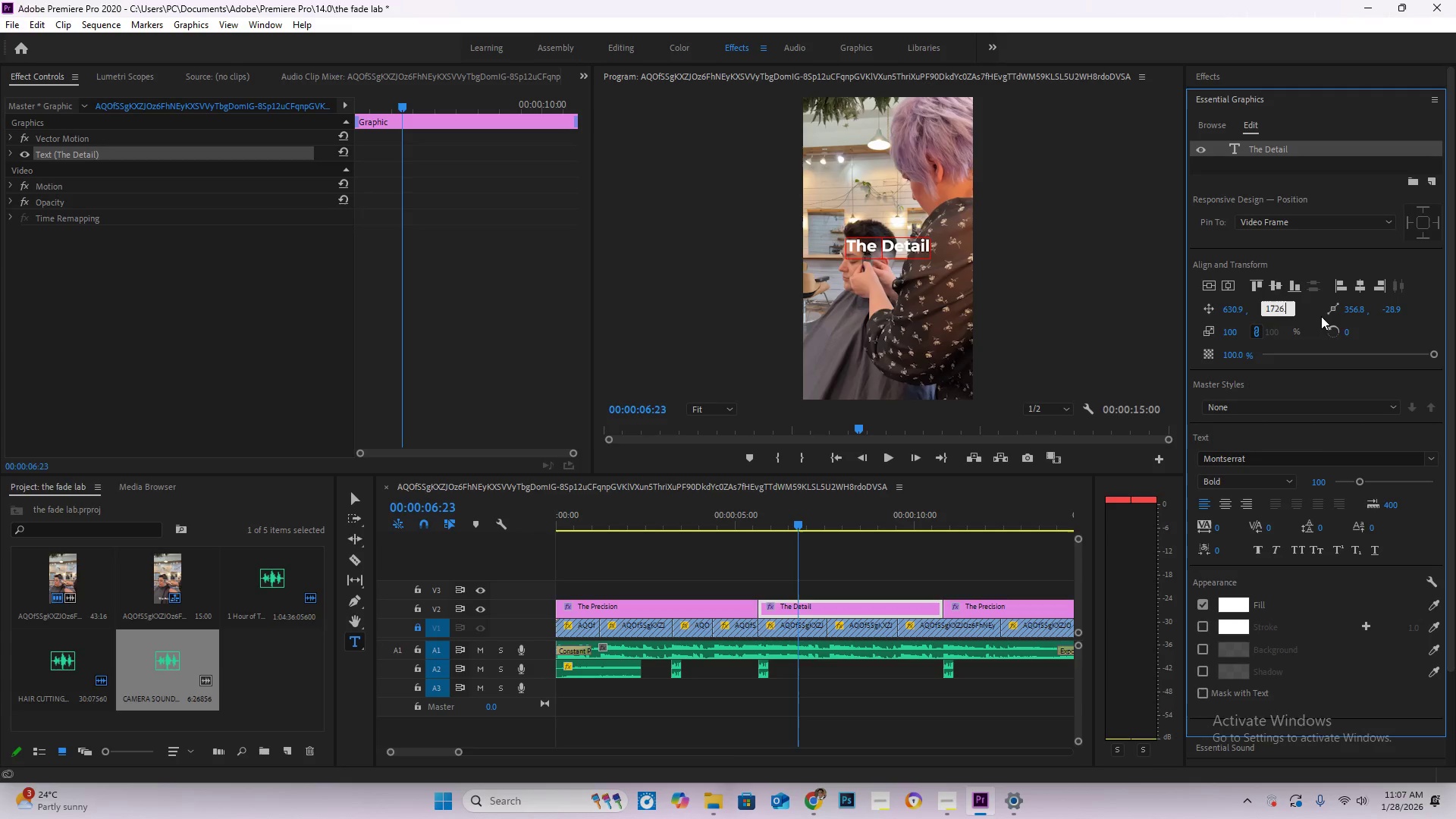 
key(Numpad9)
 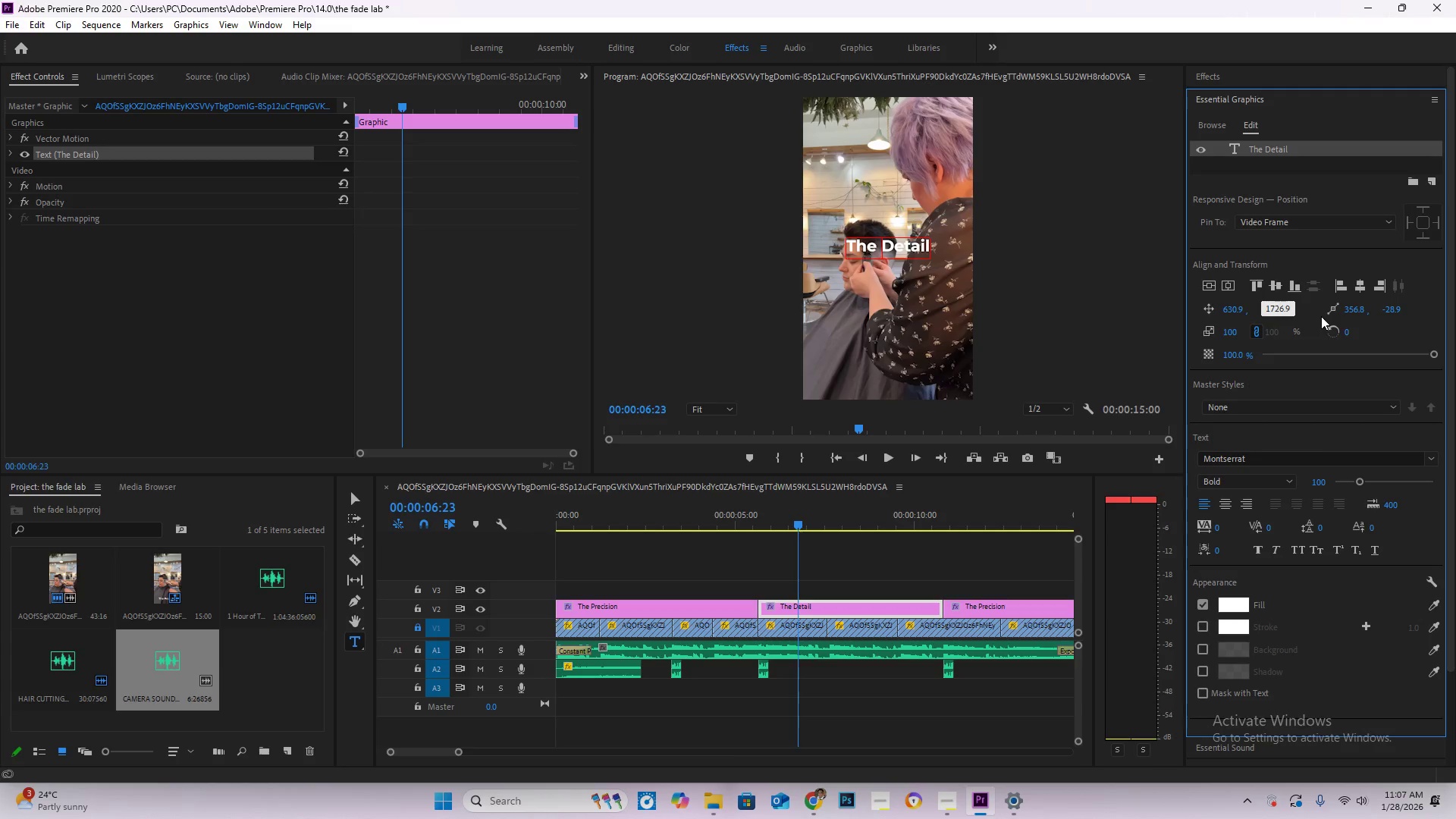 
key(NumpadEnter)
 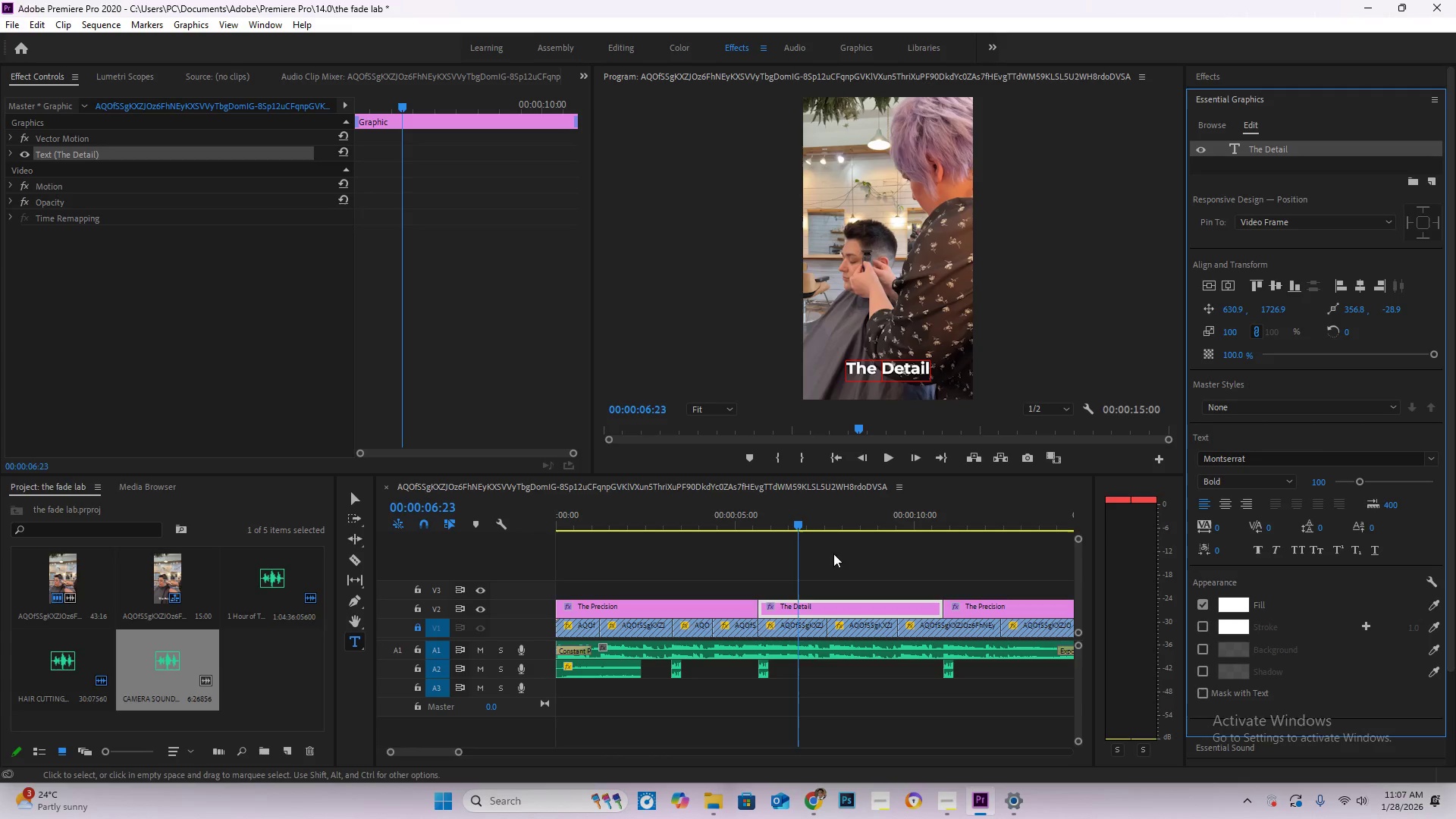 
left_click_drag(start_coordinate=[800, 531], to_coordinate=[708, 526])
 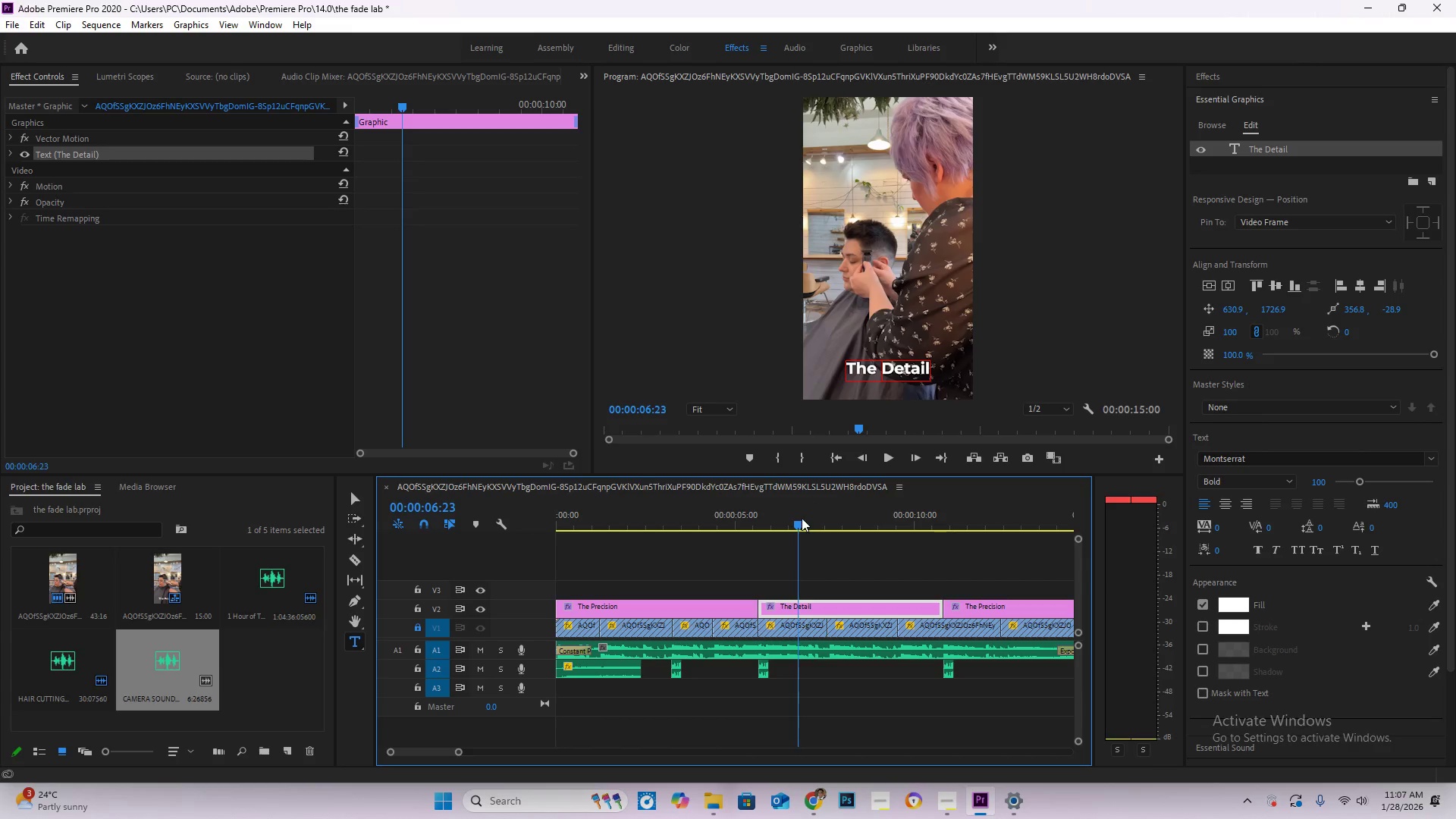 
left_click_drag(start_coordinate=[798, 519], to_coordinate=[968, 580])
 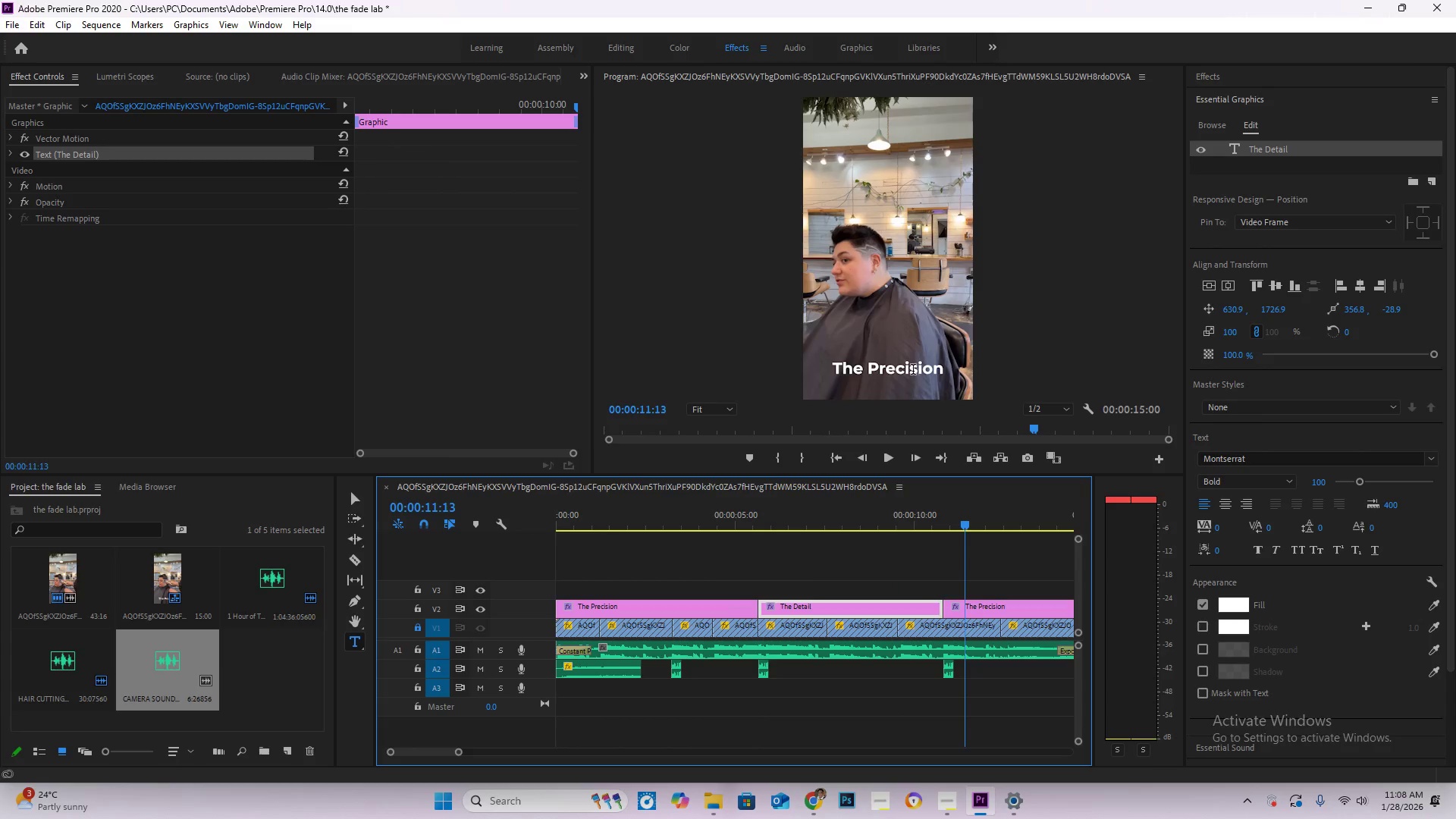 
left_click([913, 371])
 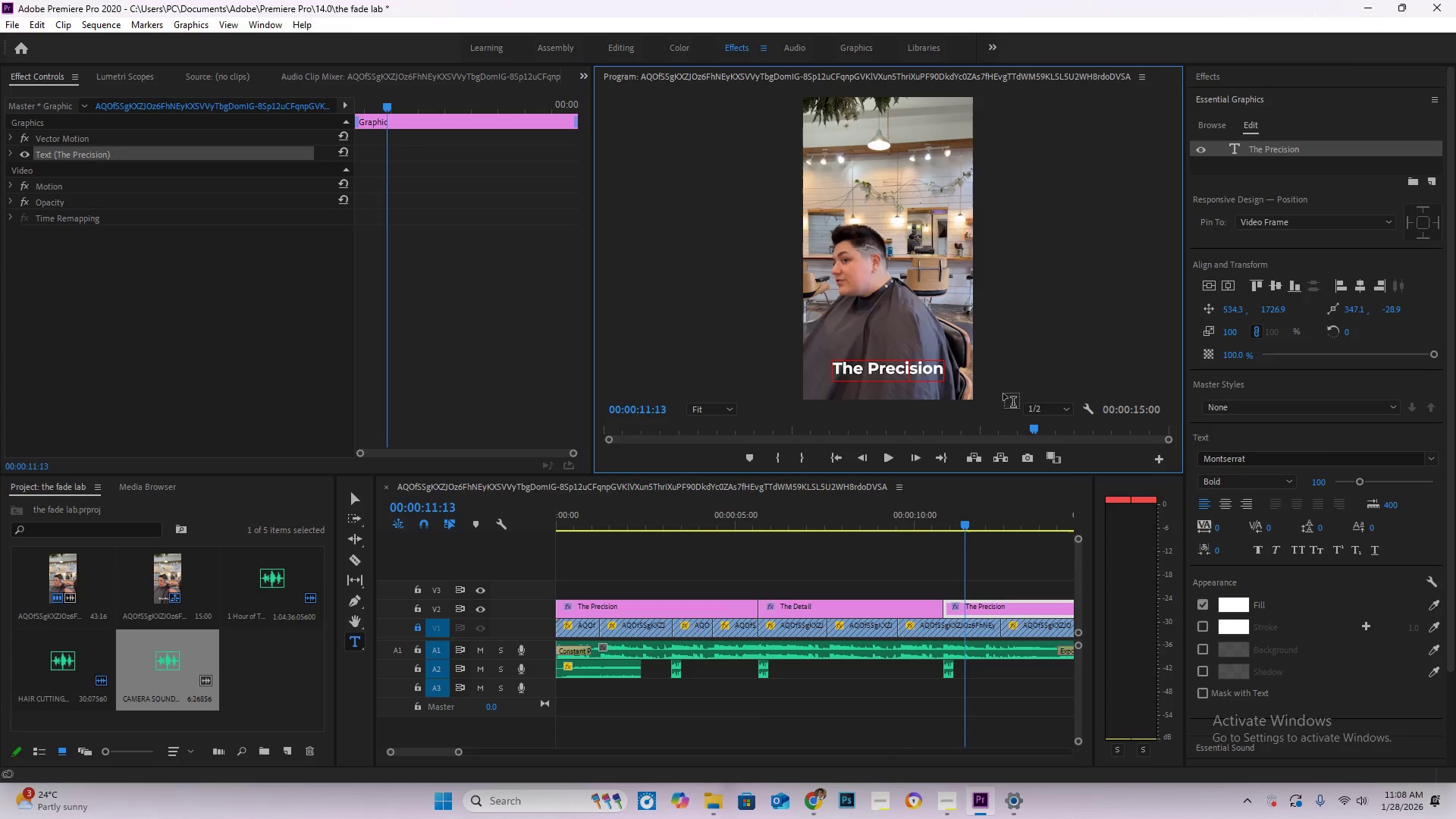 
key(Control+A)
 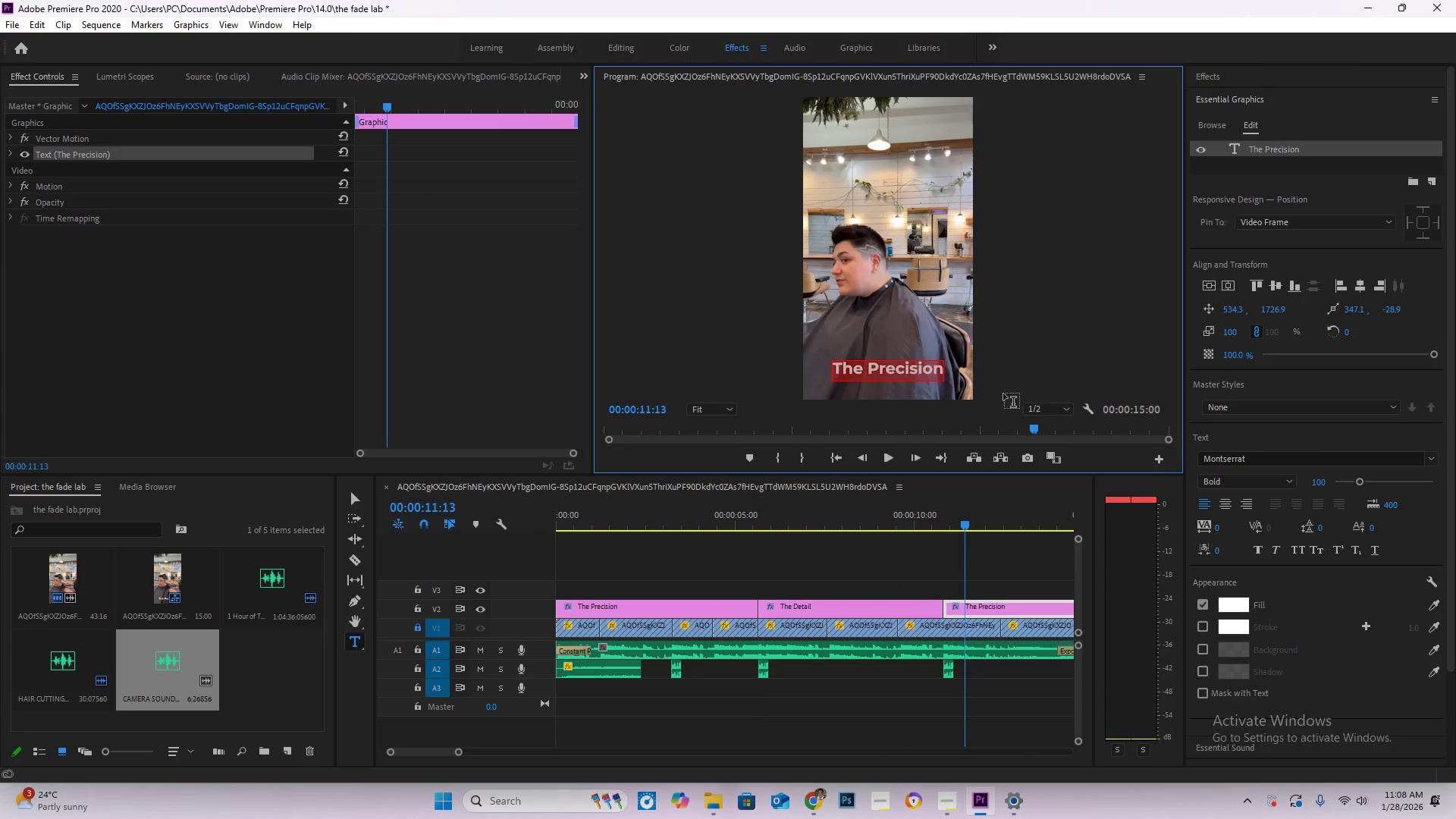 
type(The Result)
 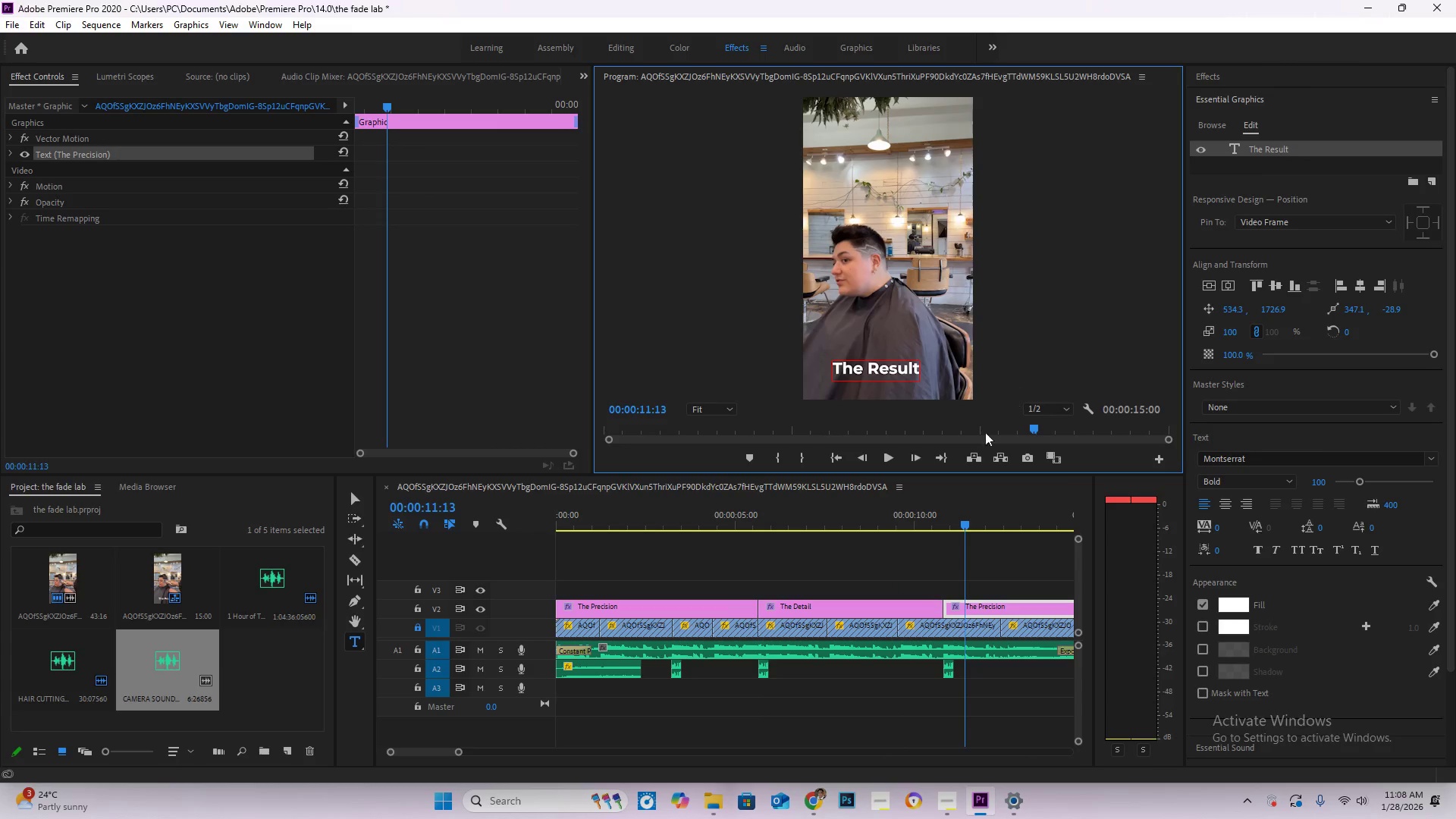 
left_click([956, 806])